 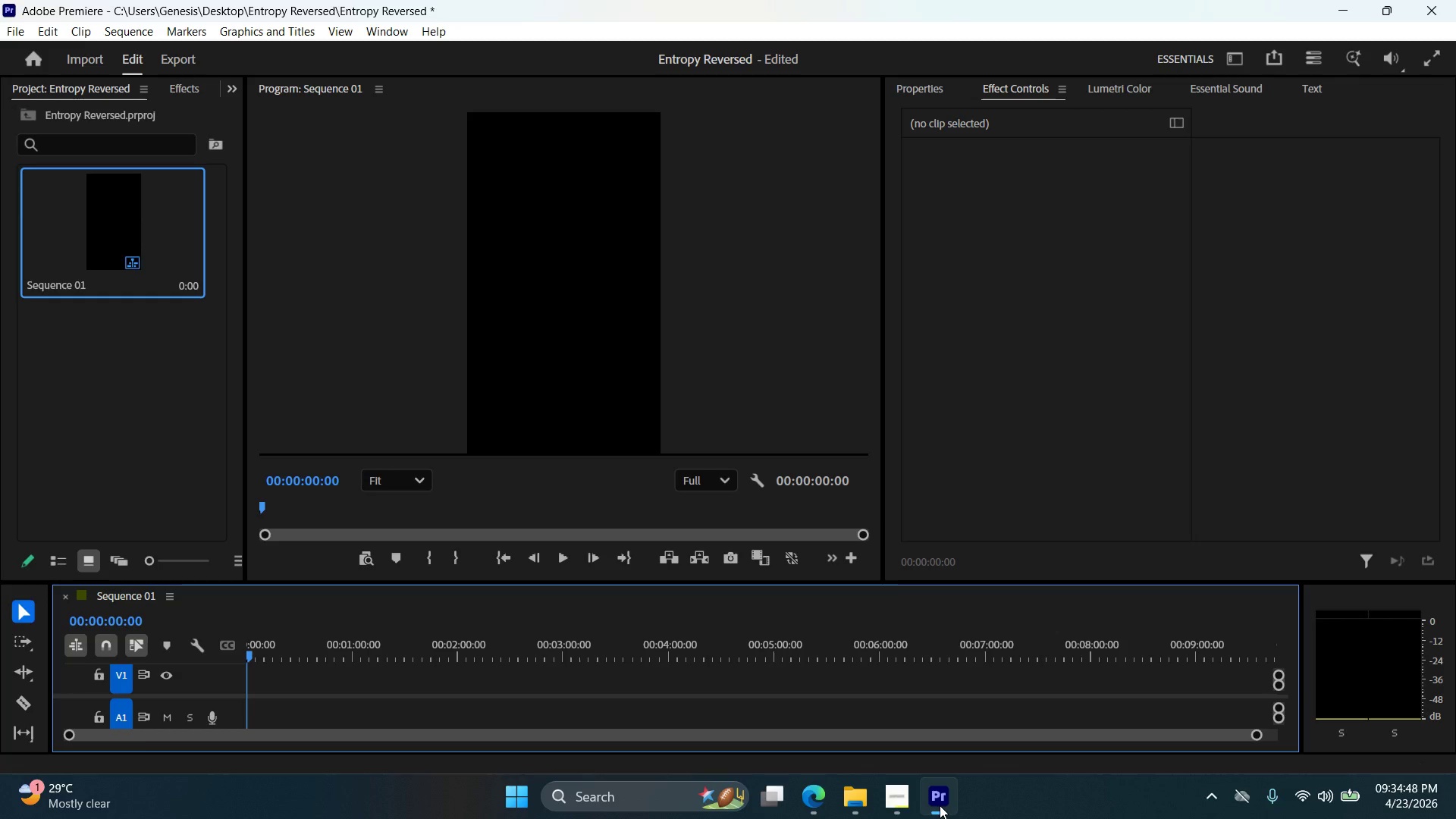 
left_click([848, 799])
 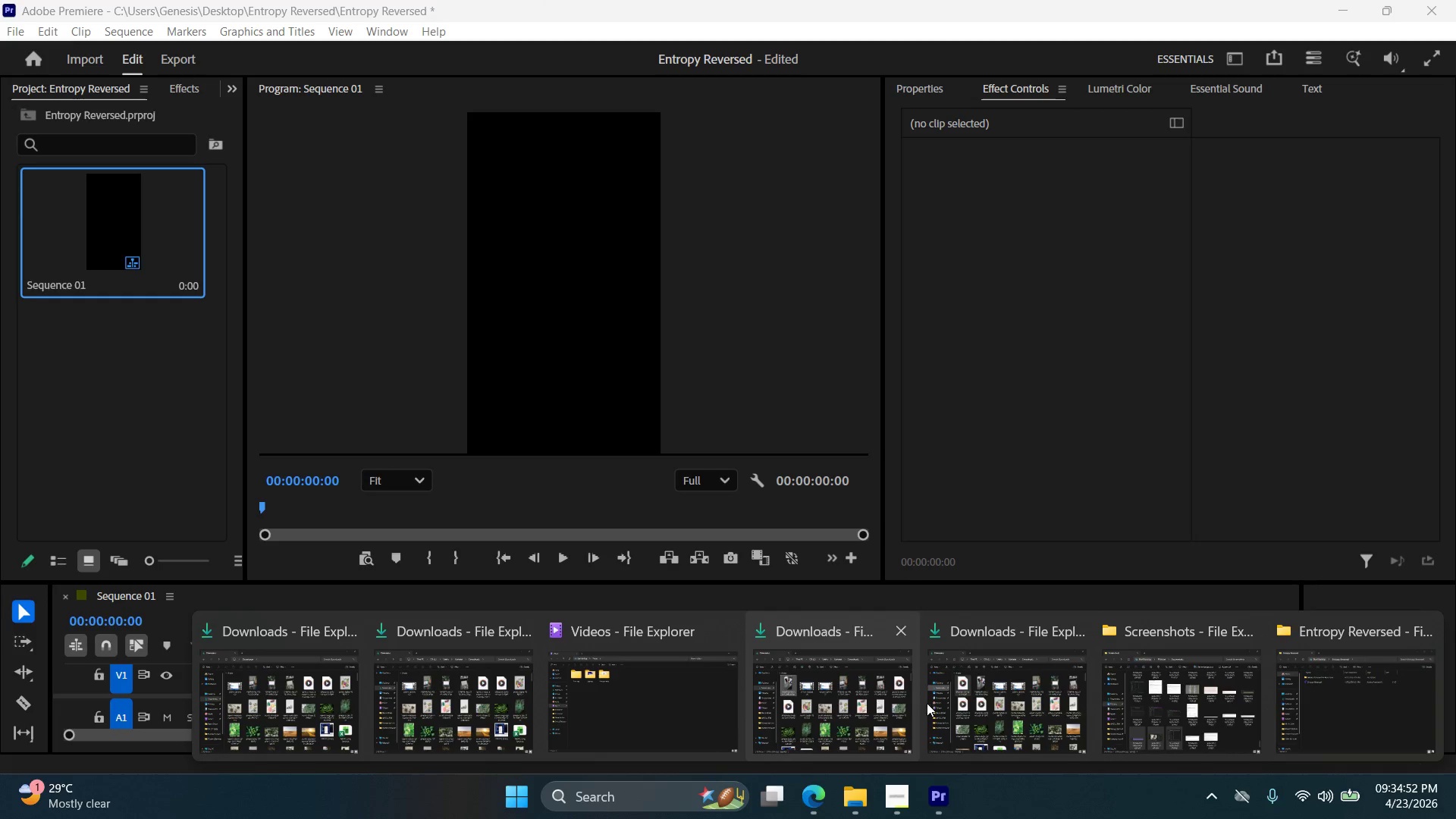 
left_click([810, 700])
 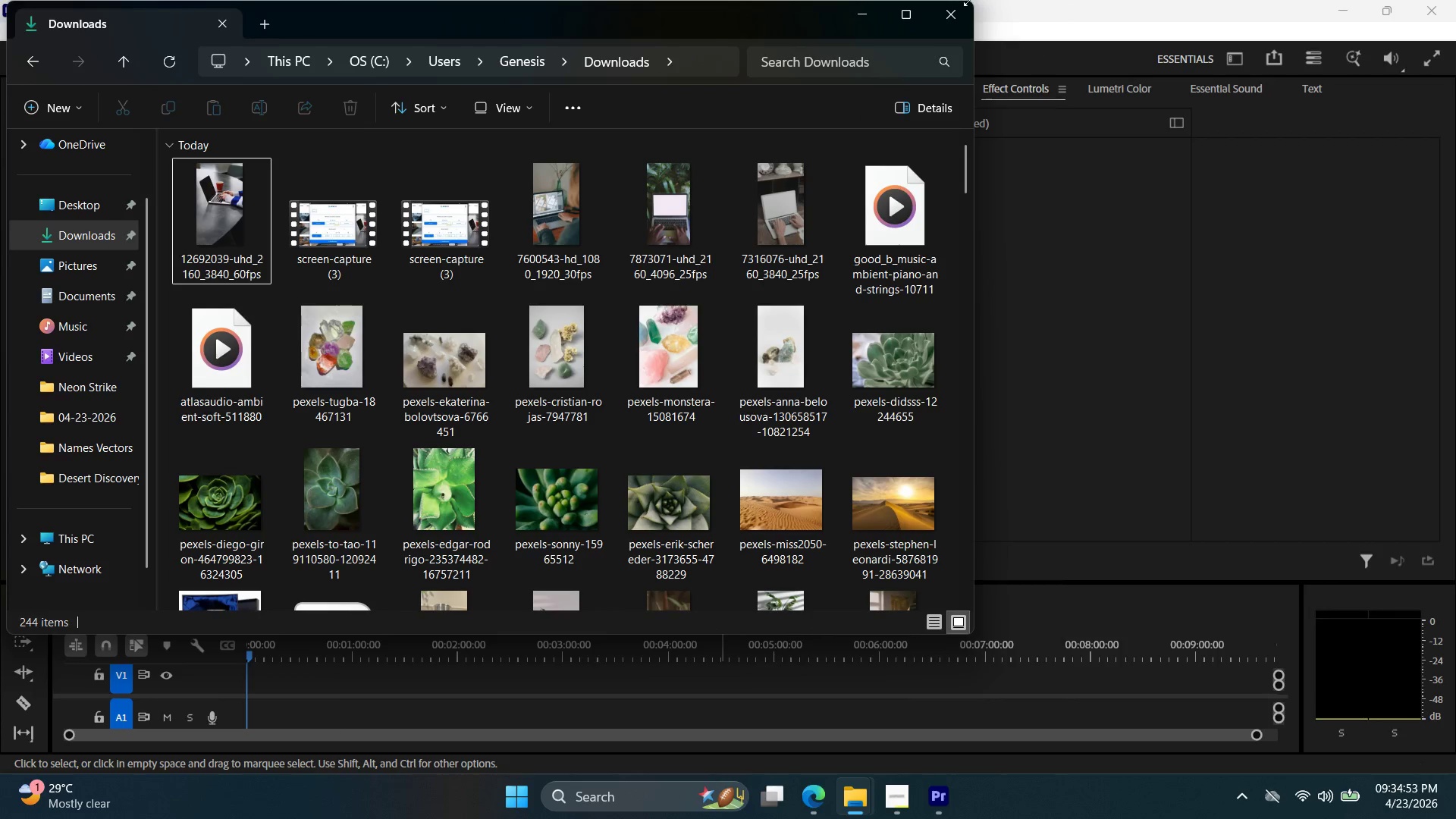 
left_click([952, 18])
 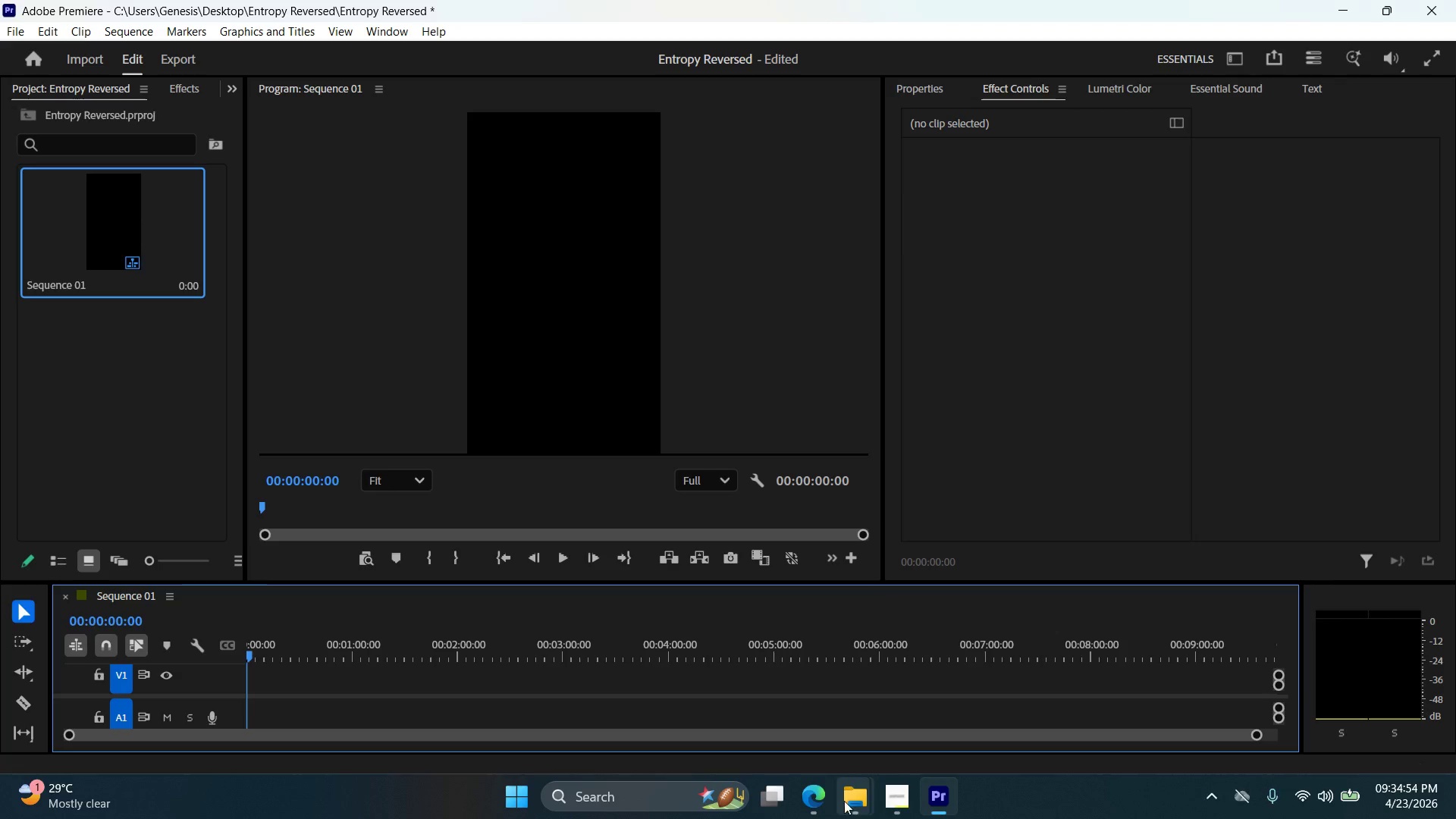 
left_click([849, 802])
 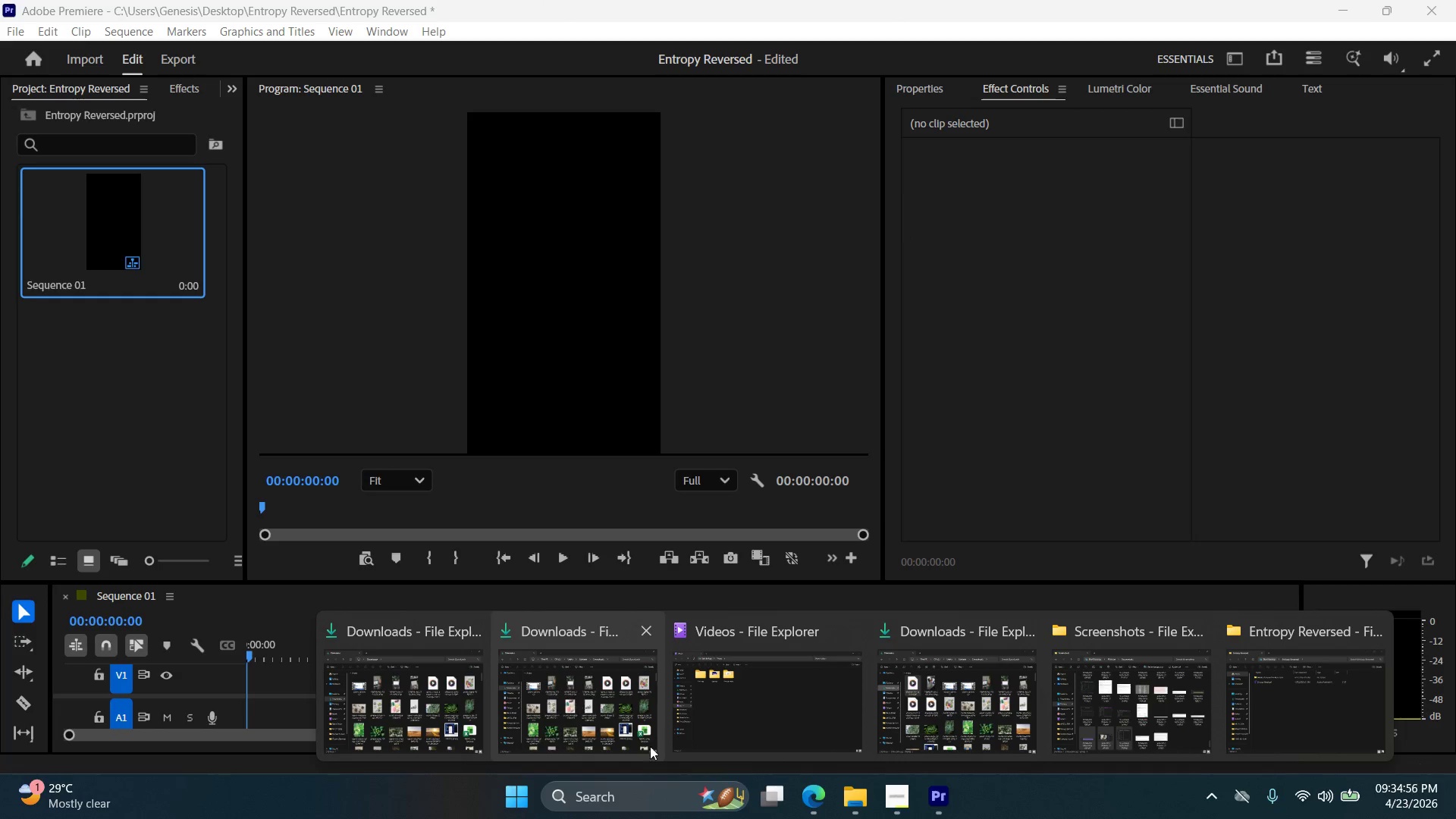 
right_click([853, 796])
 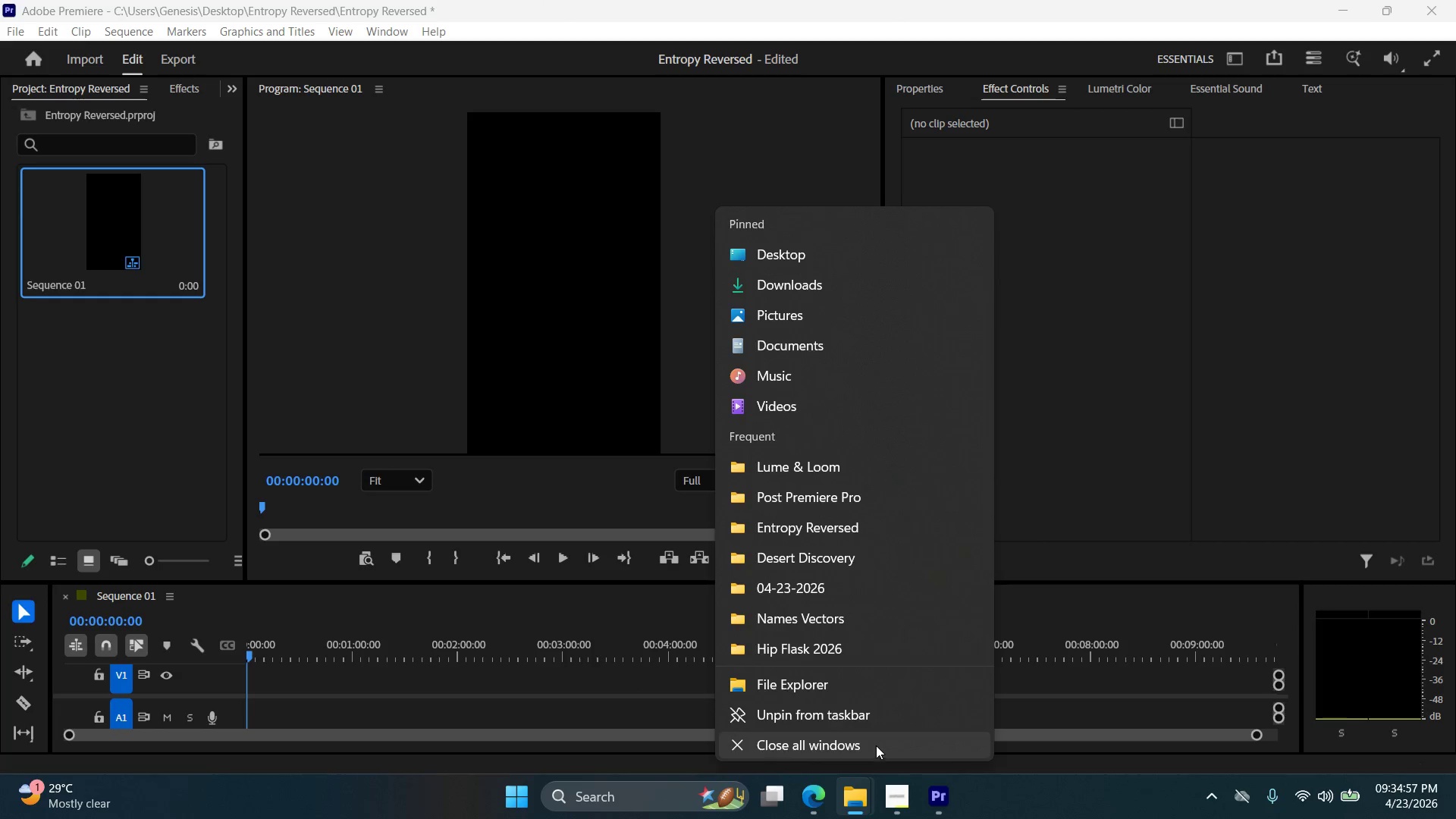 
left_click([876, 745])
 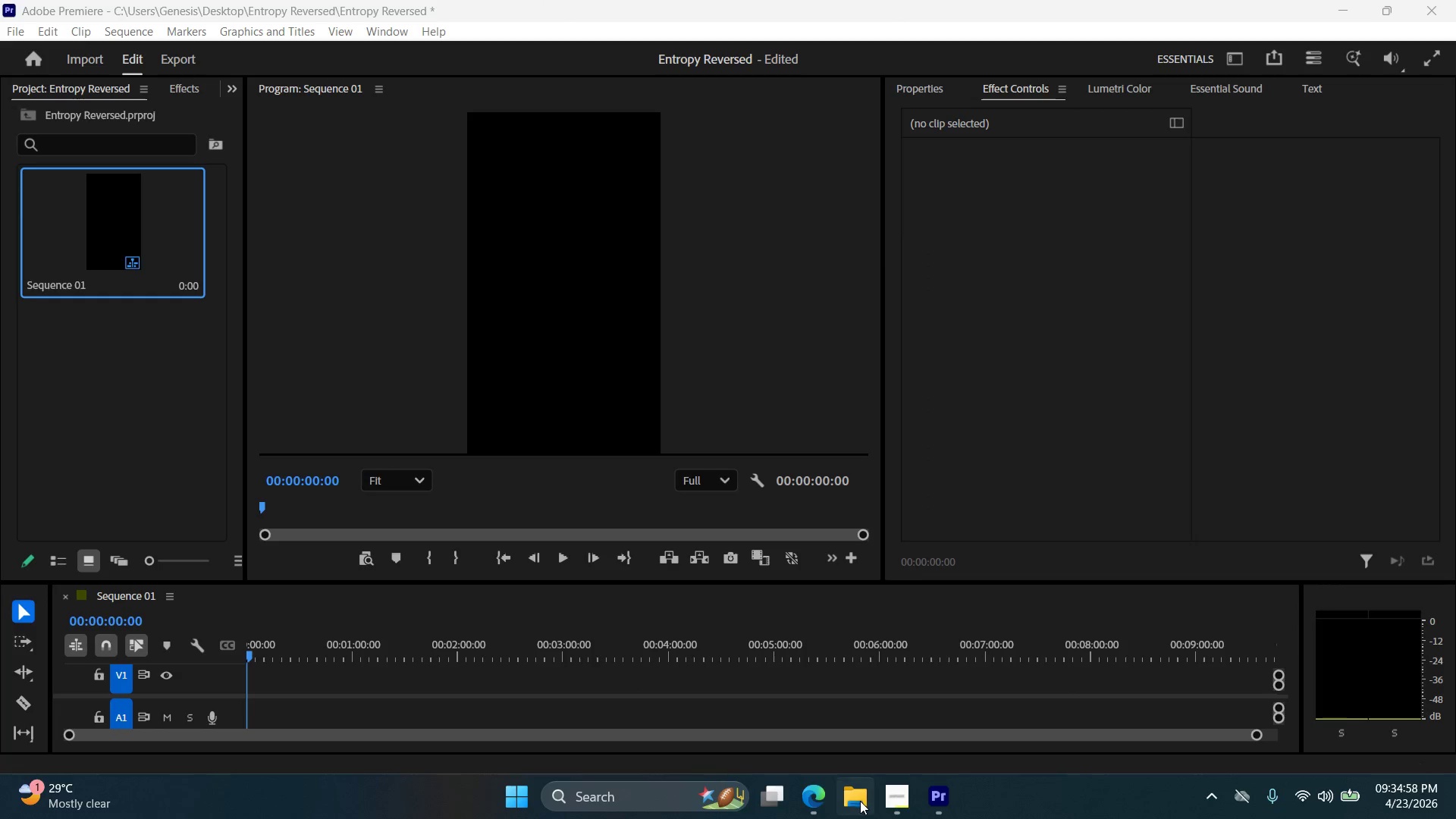 
left_click([856, 806])
 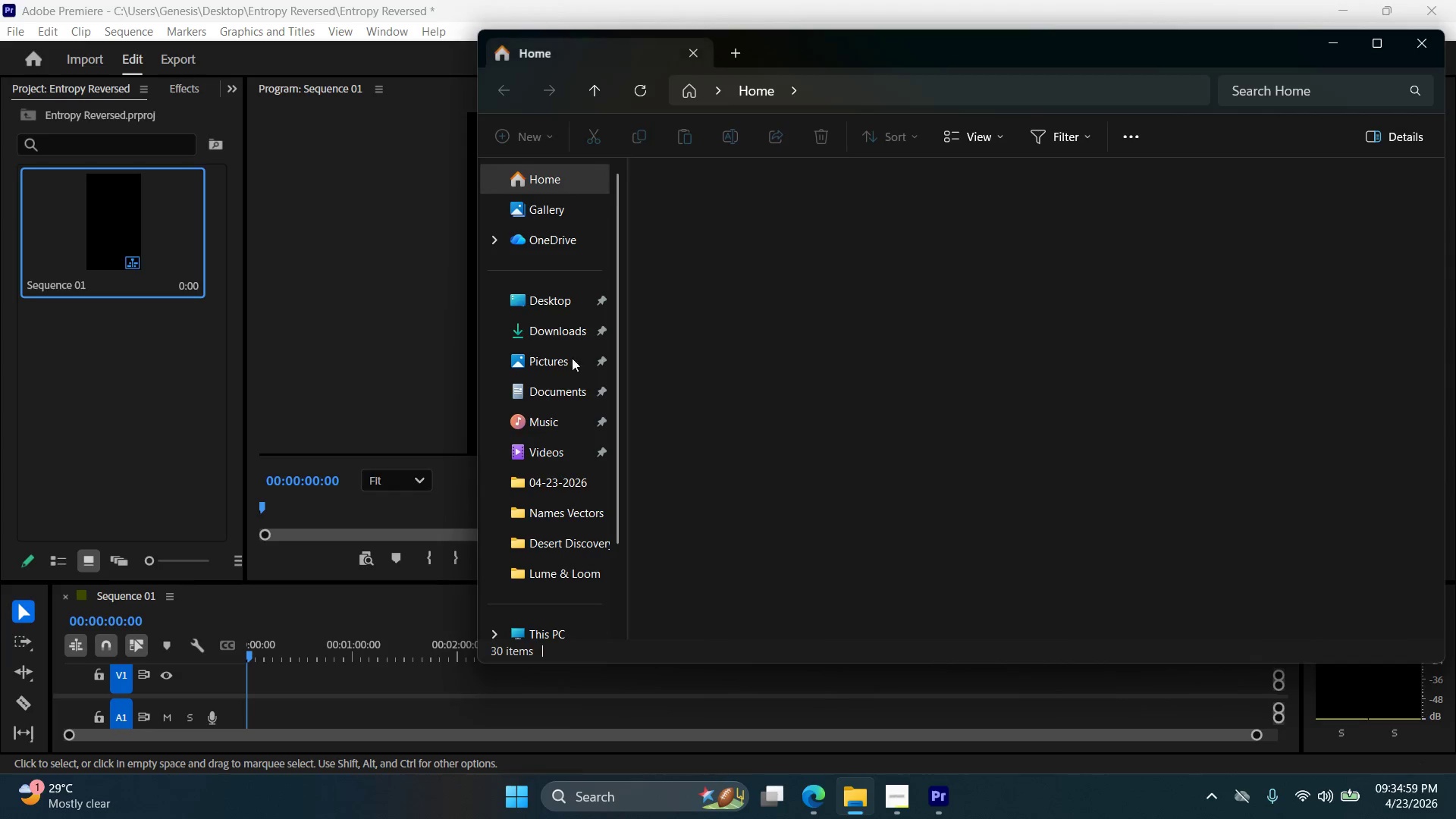 
left_click([559, 332])
 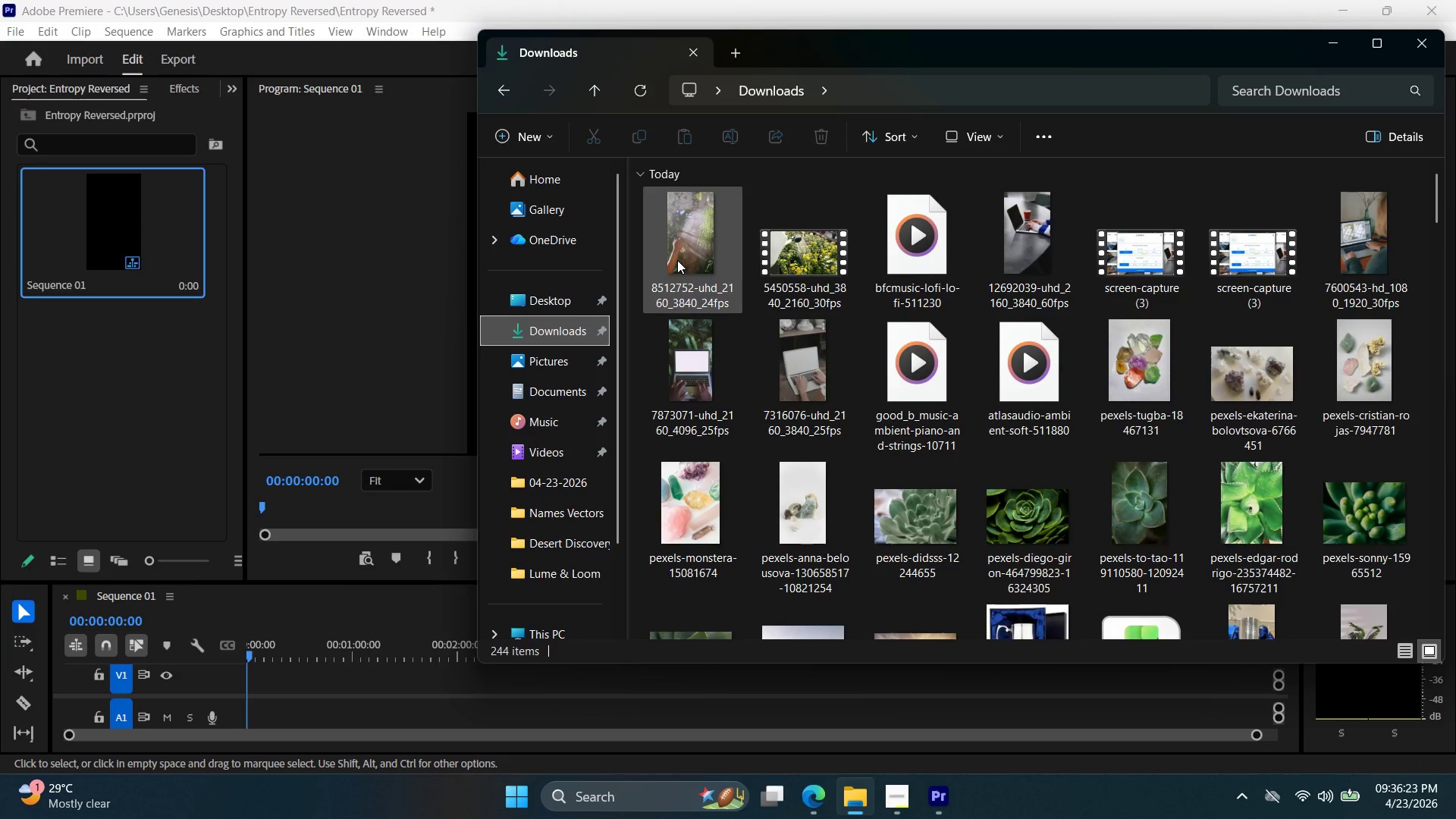 
wait(88.78)
 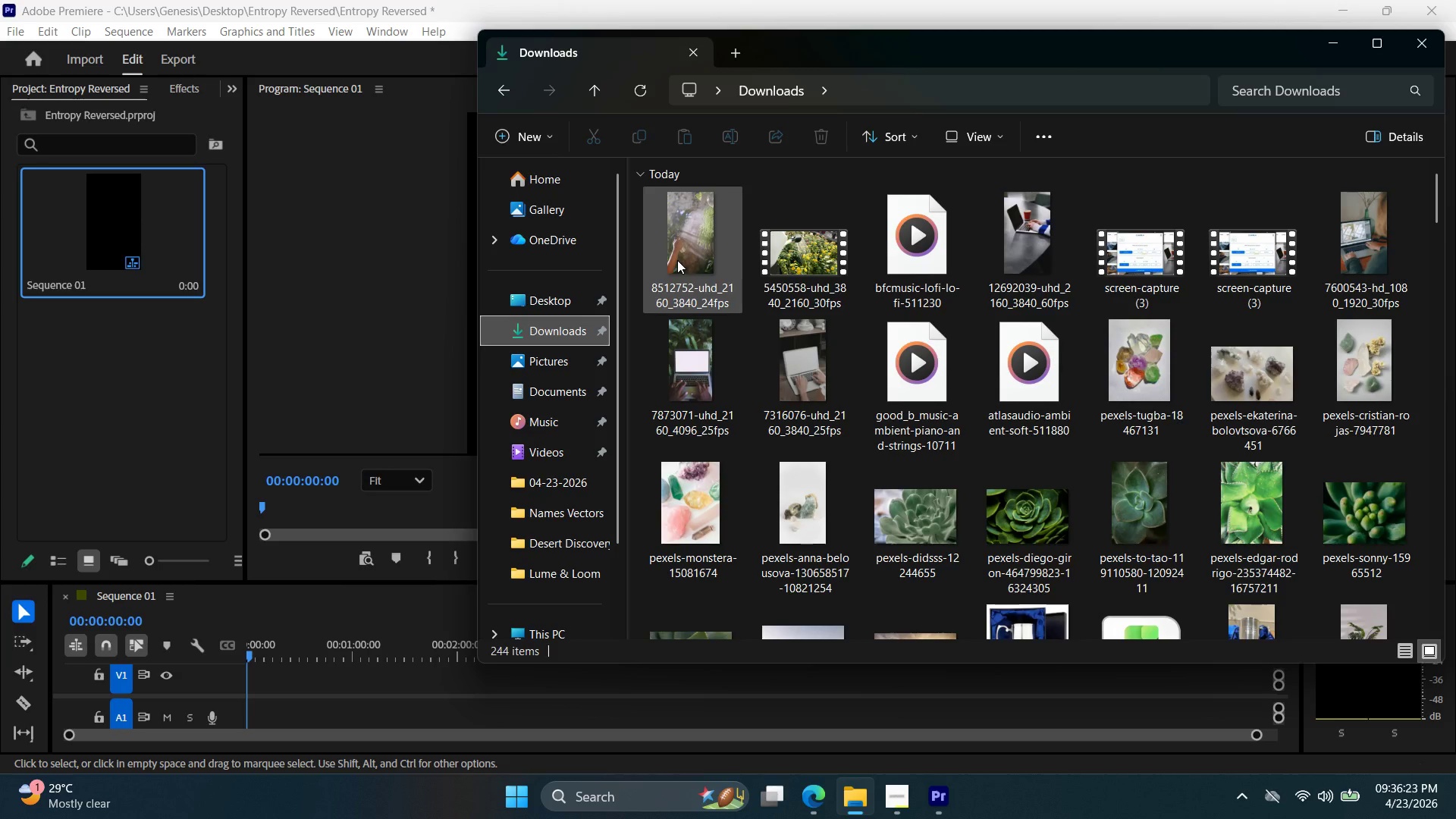 
left_click([767, 241])
 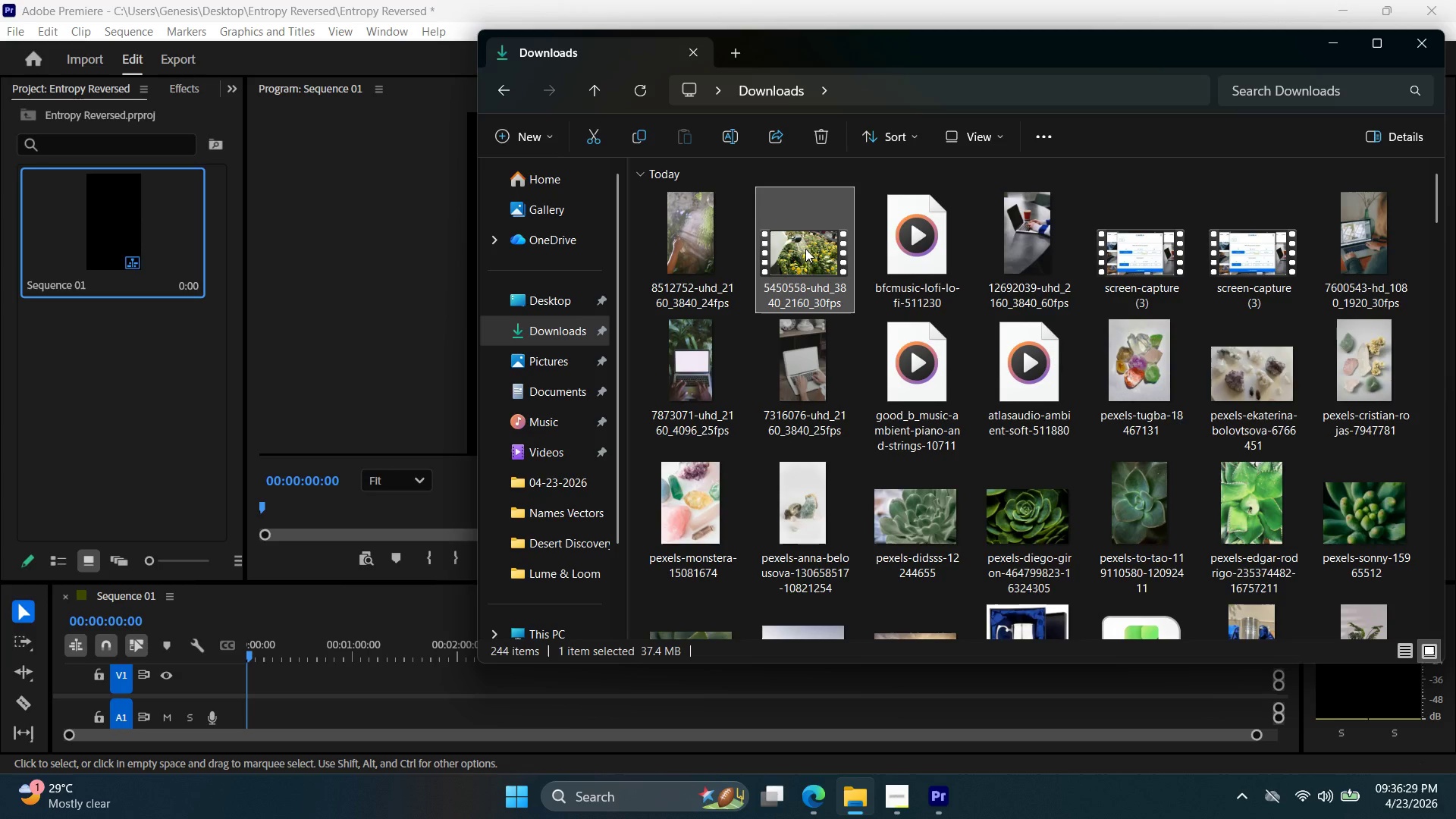 
left_click_drag(start_coordinate=[805, 249], to_coordinate=[278, 681])
 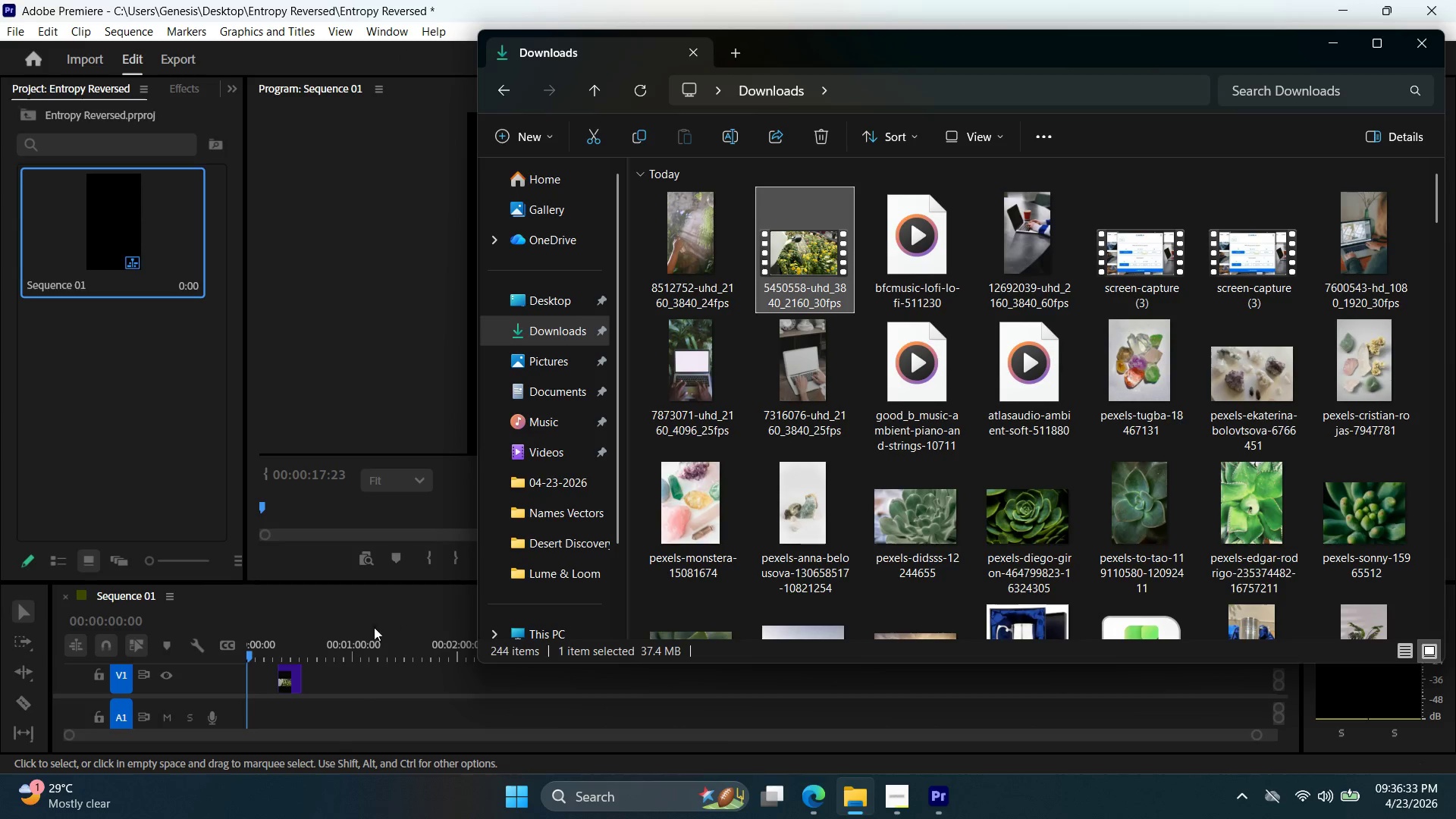 
scroll: coordinate [331, 667], scroll_direction: down, amount: 4.0
 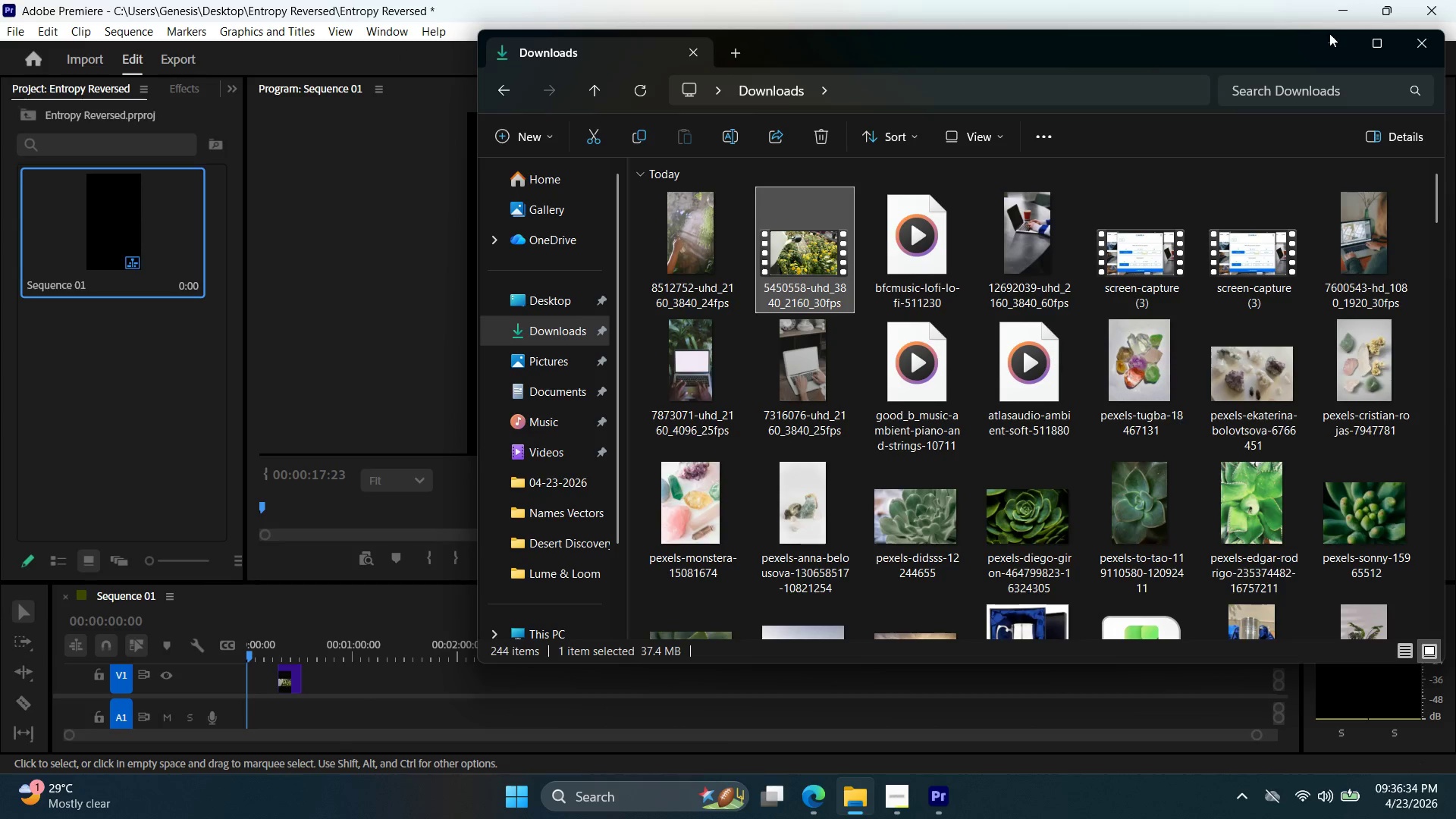 
left_click([1330, 40])
 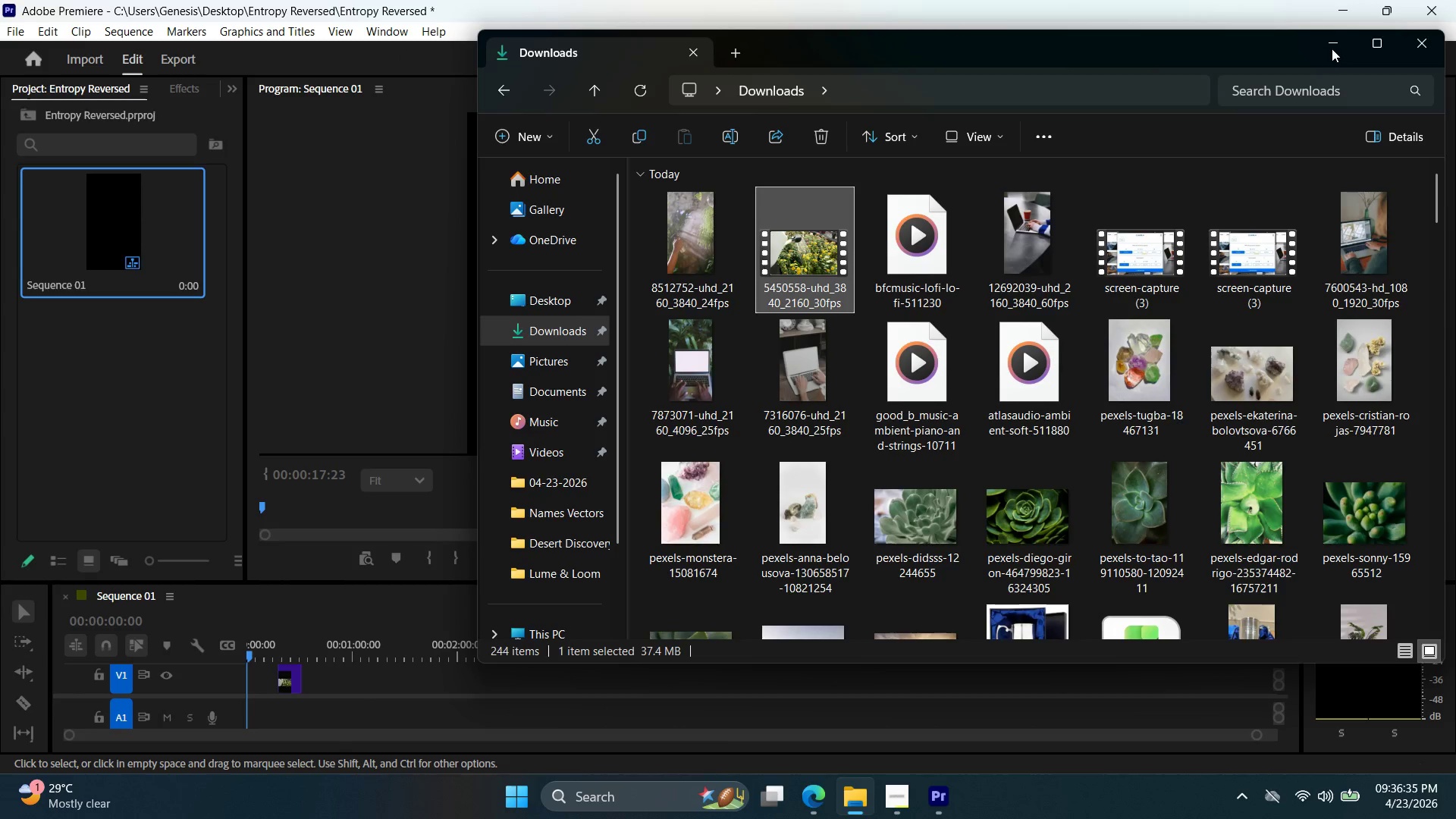 
double_click([1128, 0])
 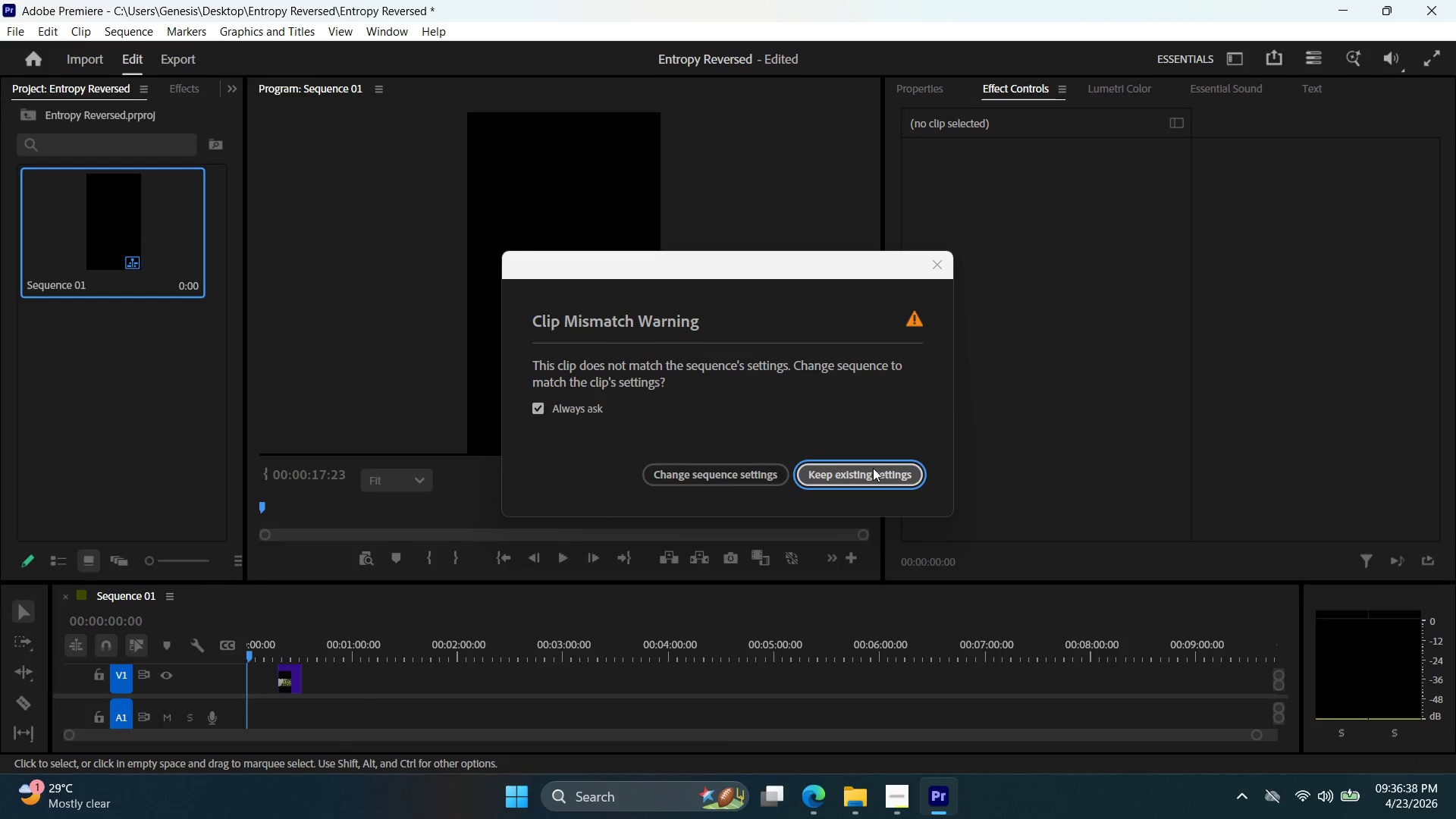 
left_click([874, 485])
 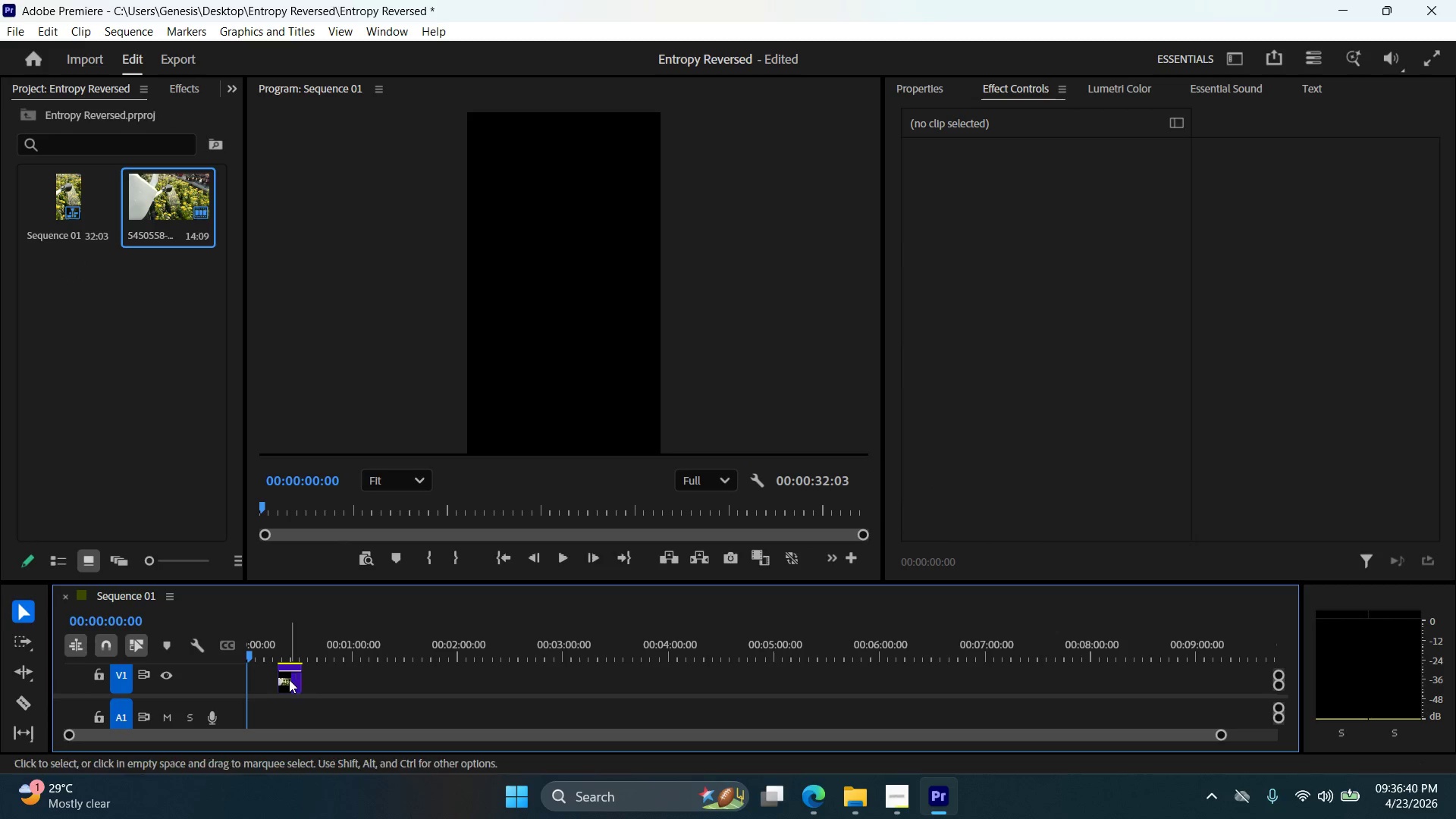 
left_click_drag(start_coordinate=[290, 677], to_coordinate=[231, 676])
 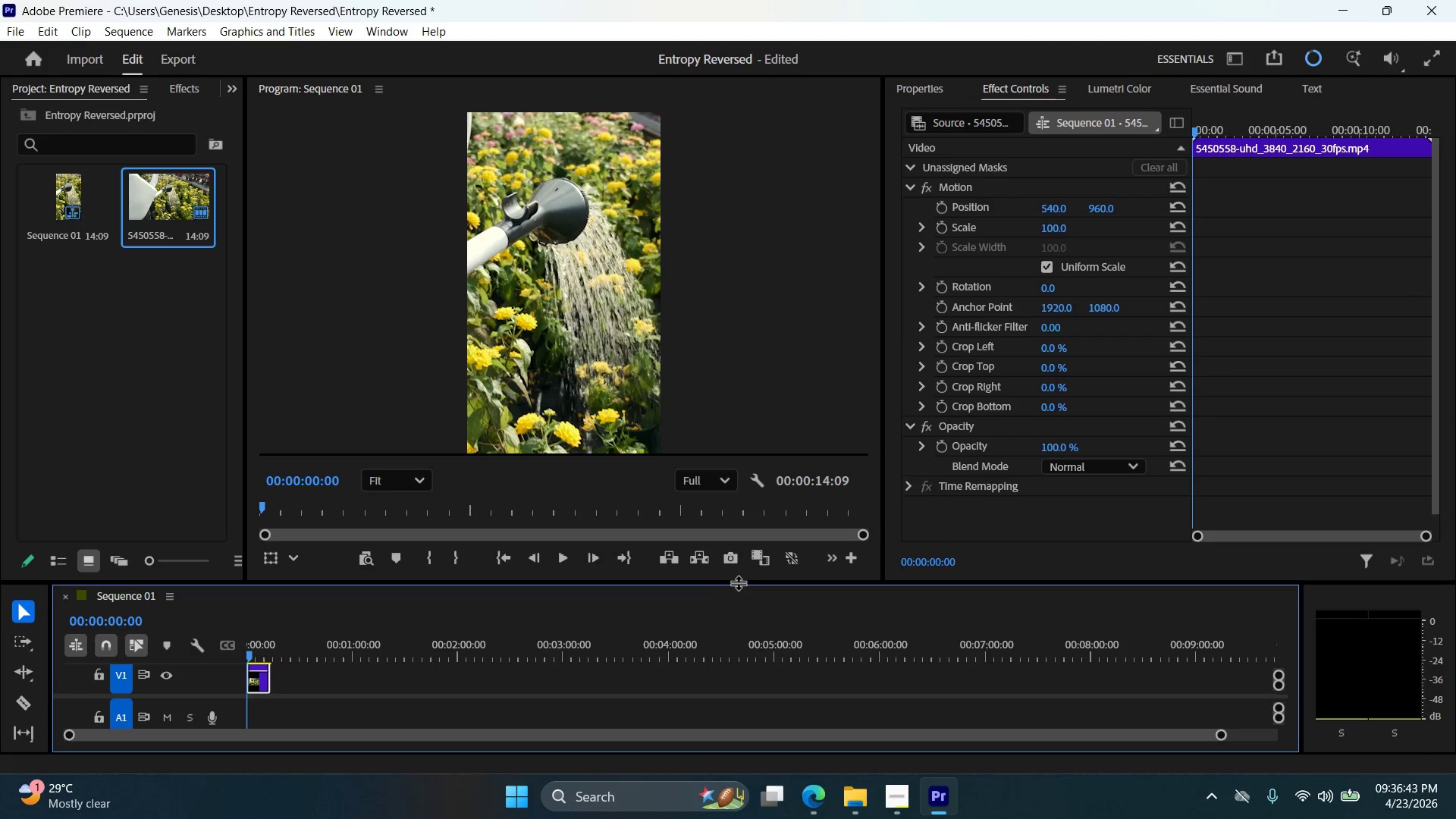 
left_click_drag(start_coordinate=[739, 582], to_coordinate=[720, 460])
 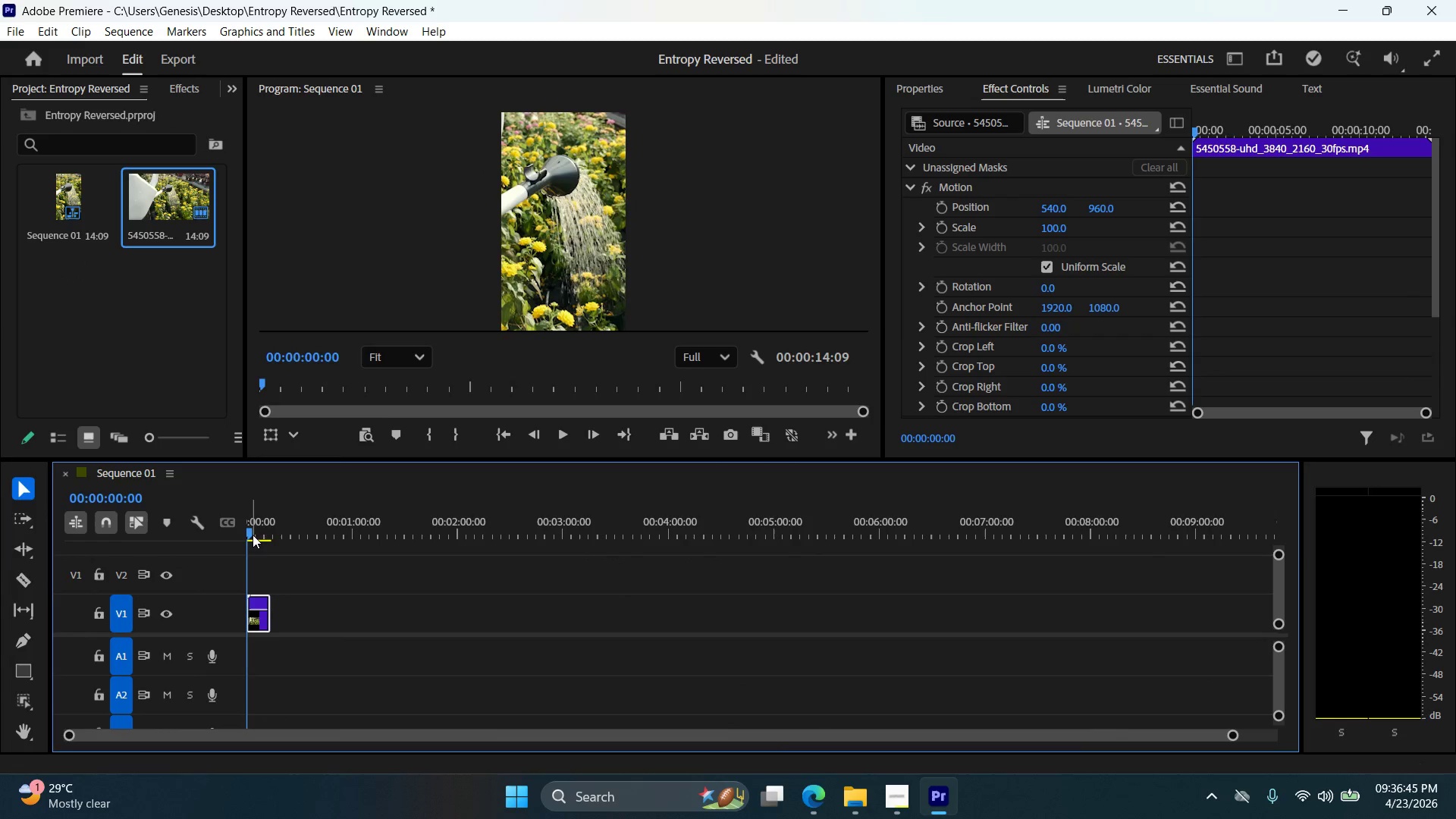 
left_click_drag(start_coordinate=[247, 531], to_coordinate=[234, 531])
 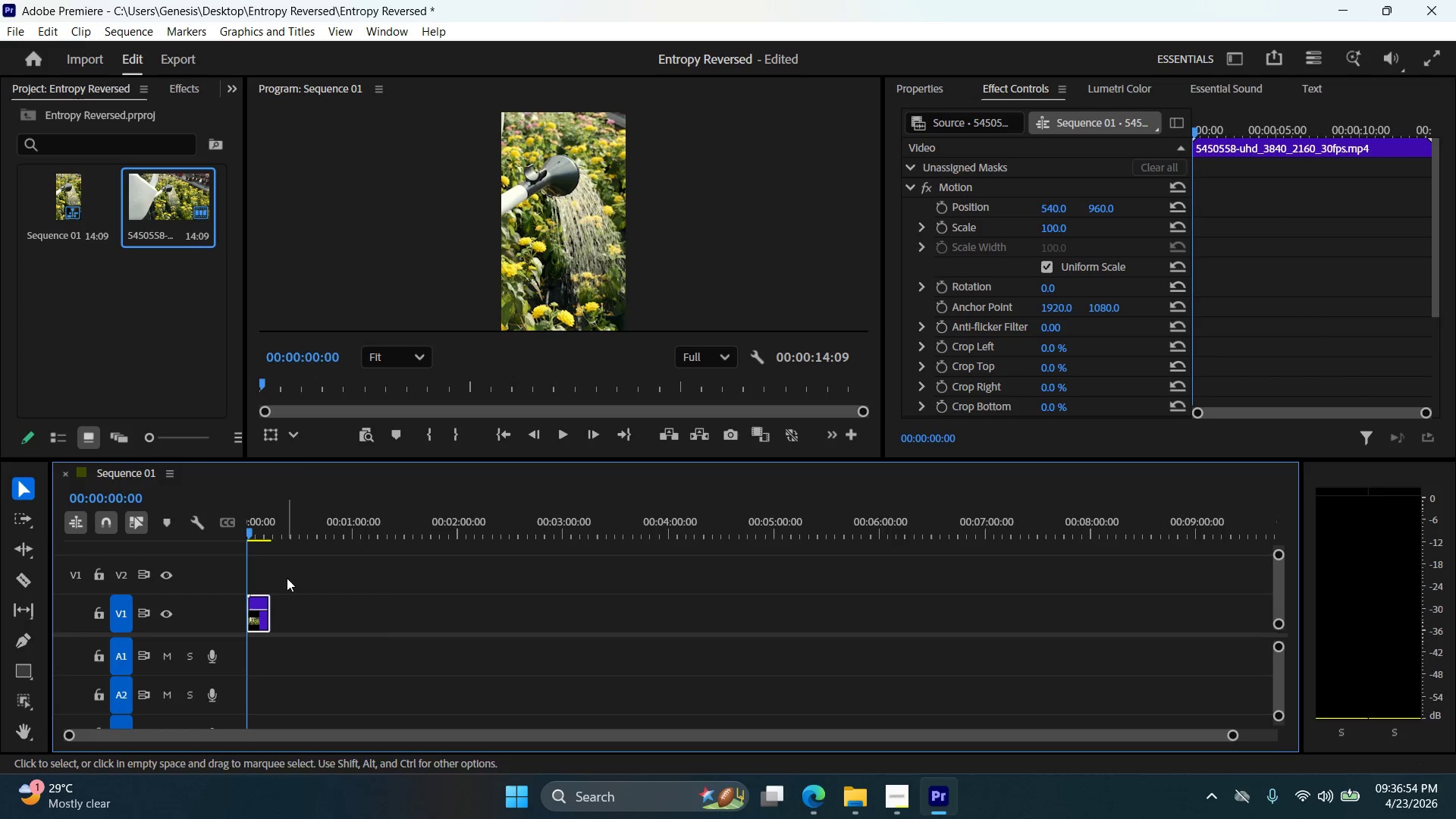 
scroll: coordinate [262, 610], scroll_direction: up, amount: 7.0
 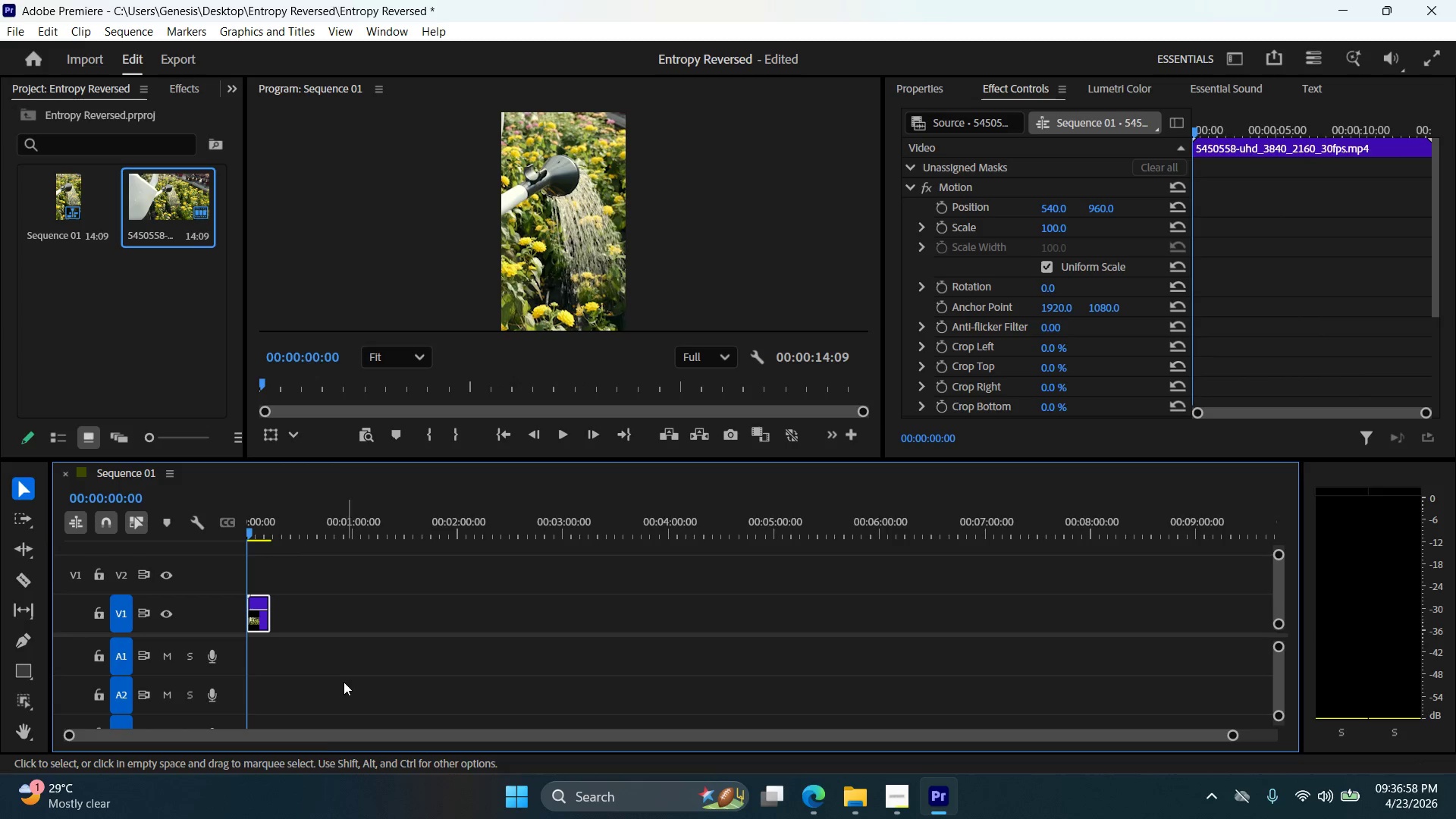 
left_click_drag(start_coordinate=[1231, 734], to_coordinate=[449, 723])
 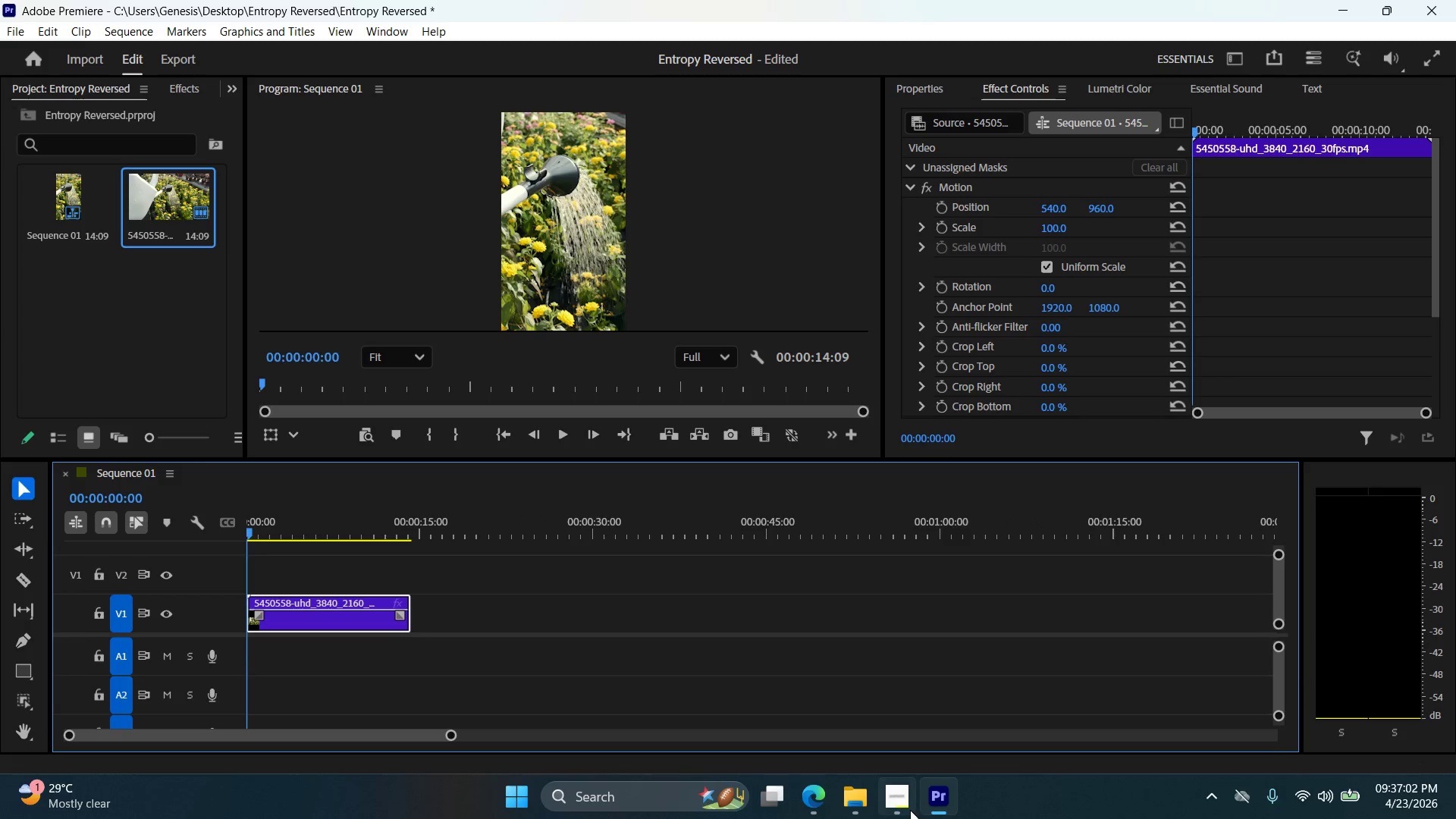 
left_click([911, 808])